 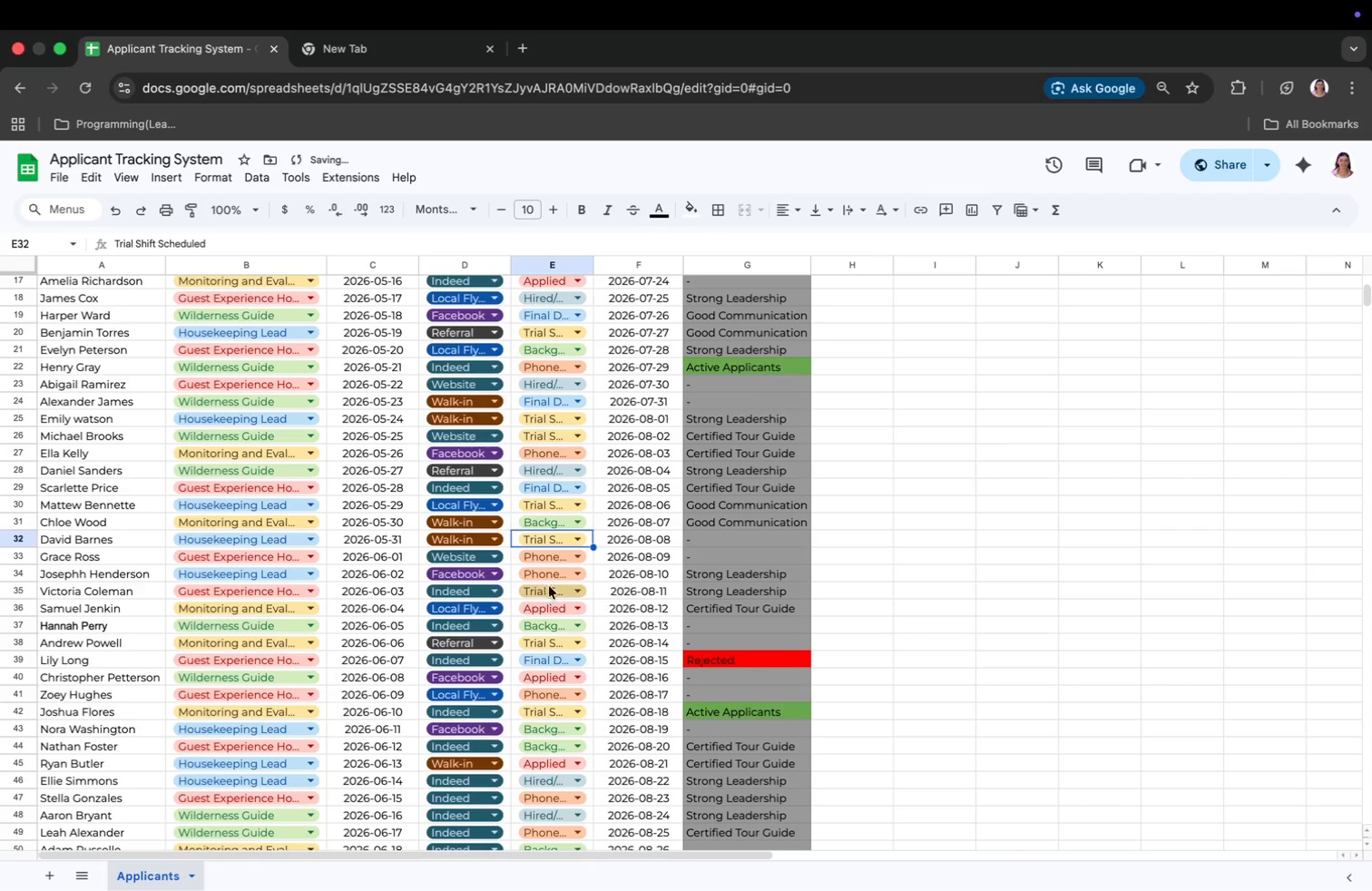 
left_click([554, 576])
 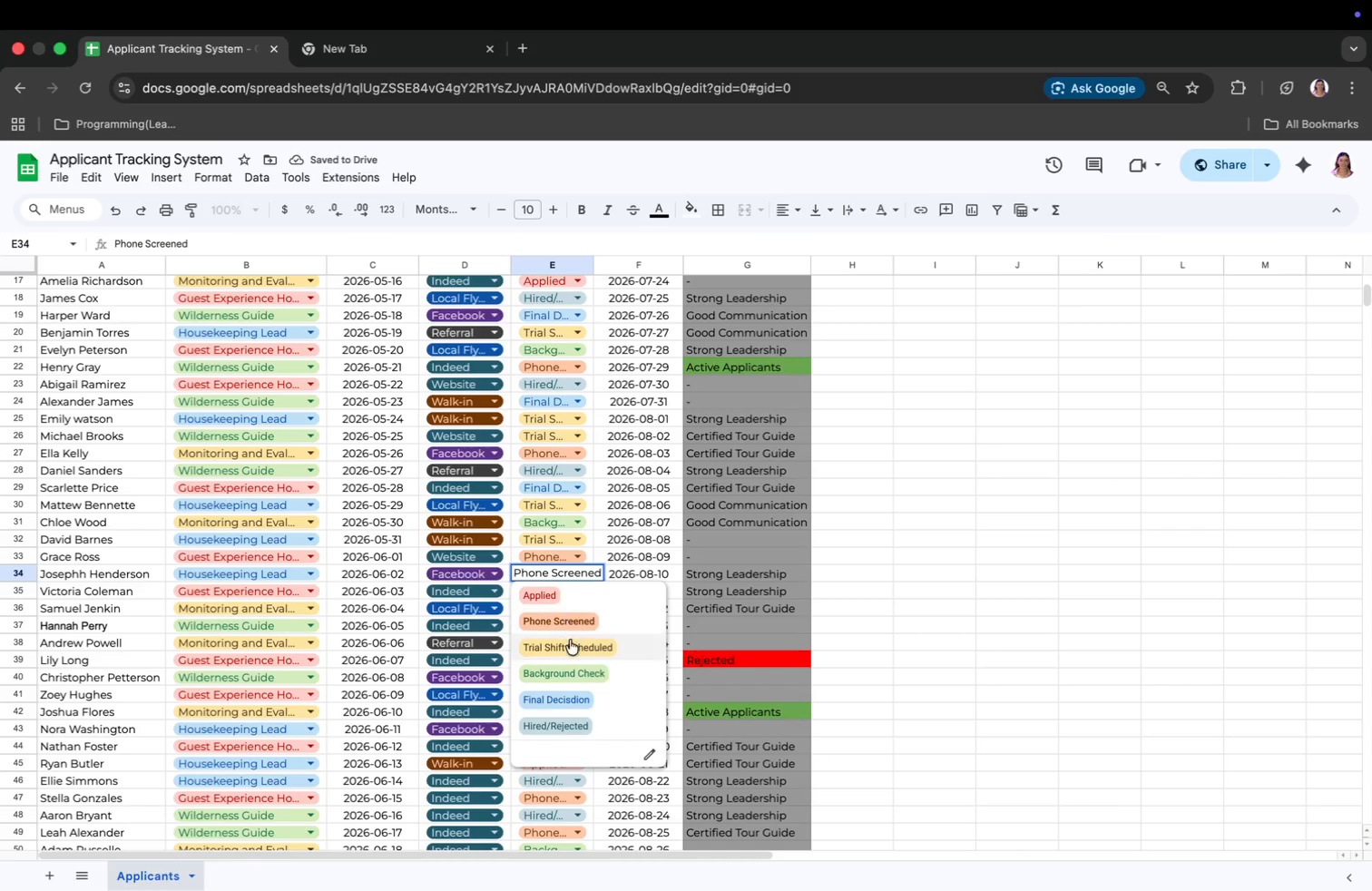 
left_click([570, 642])
 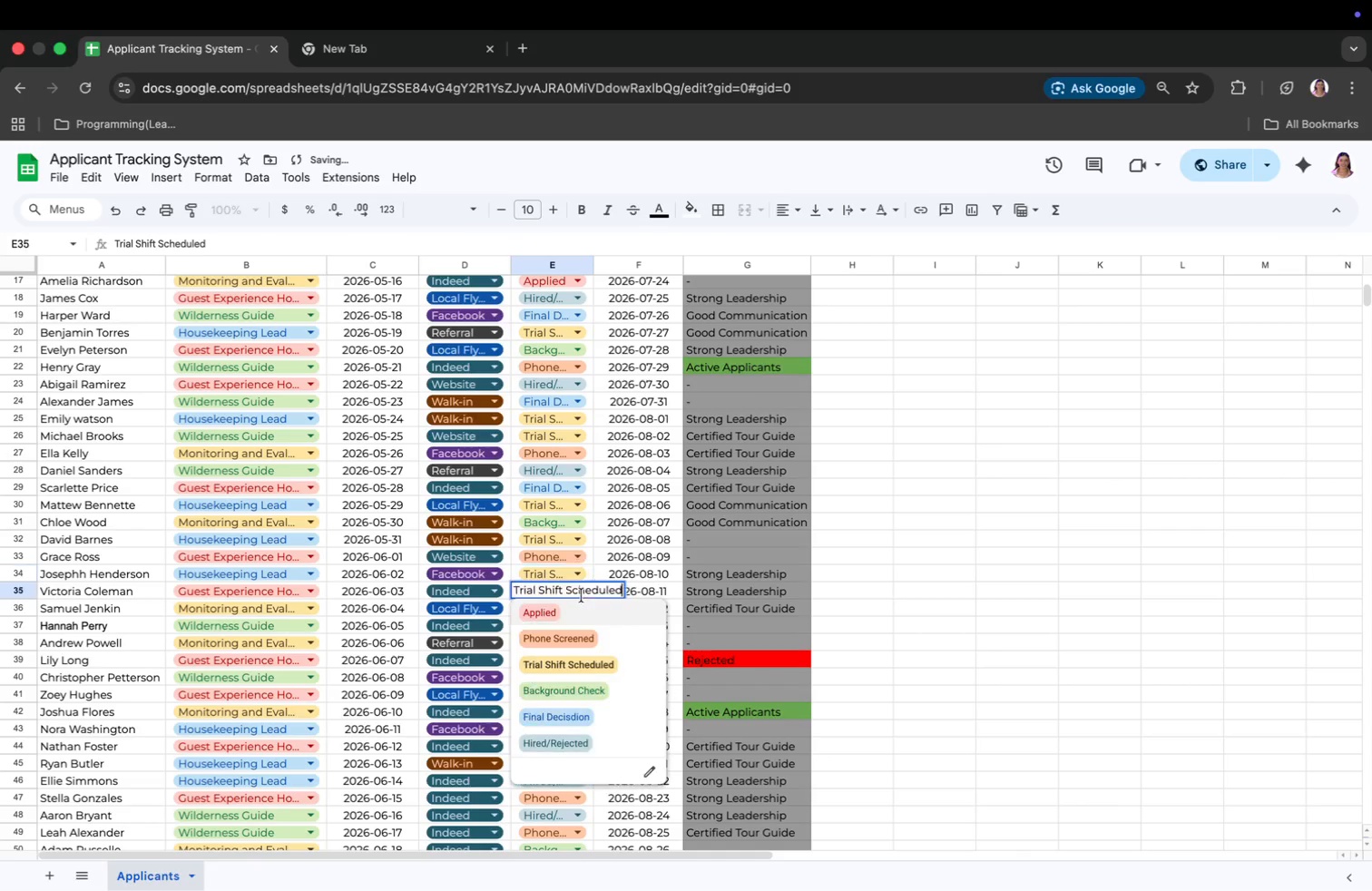 
left_click([589, 630])
 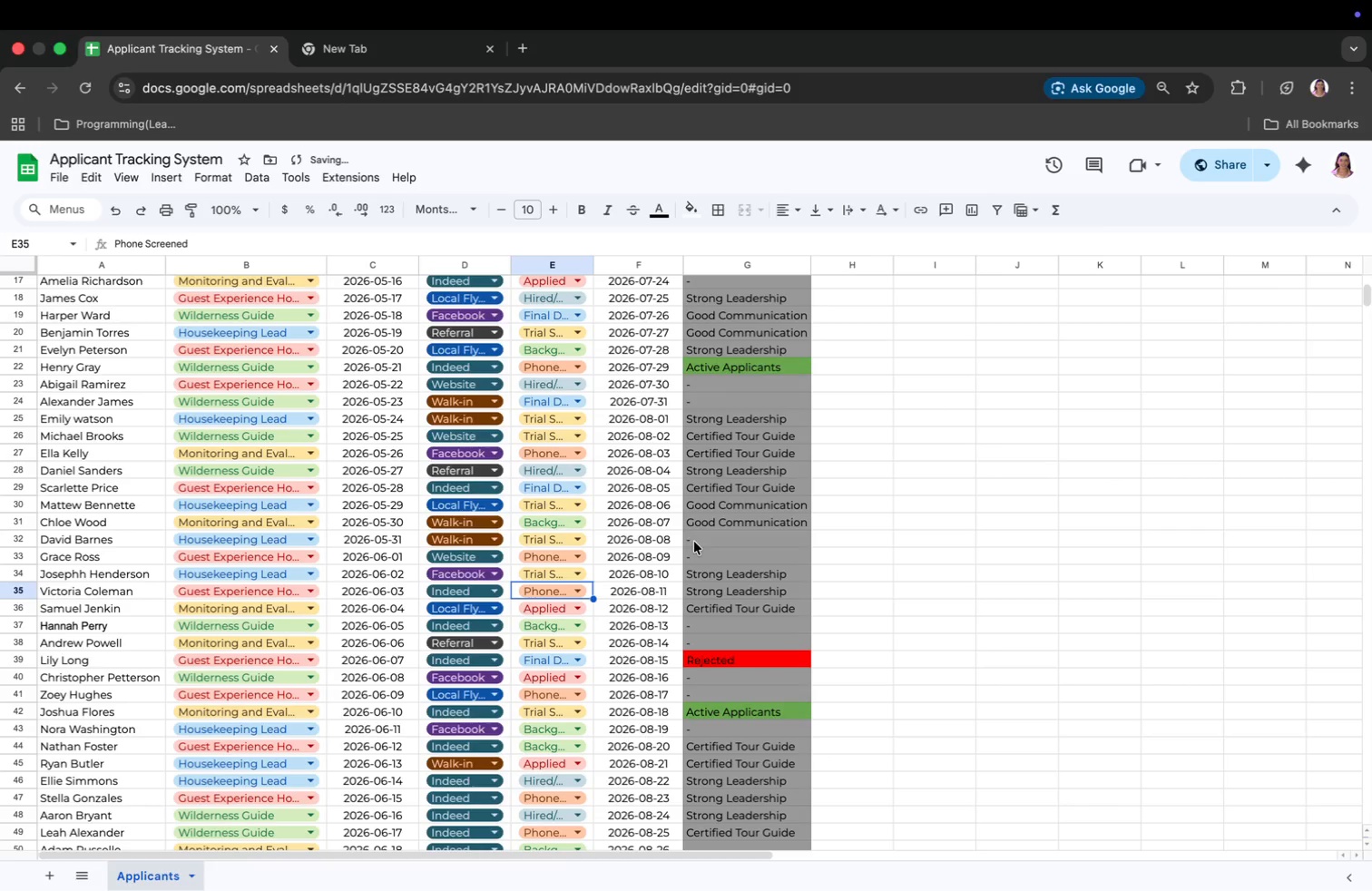 
scroll: coordinate [593, 476], scroll_direction: down, amount: 8.0
 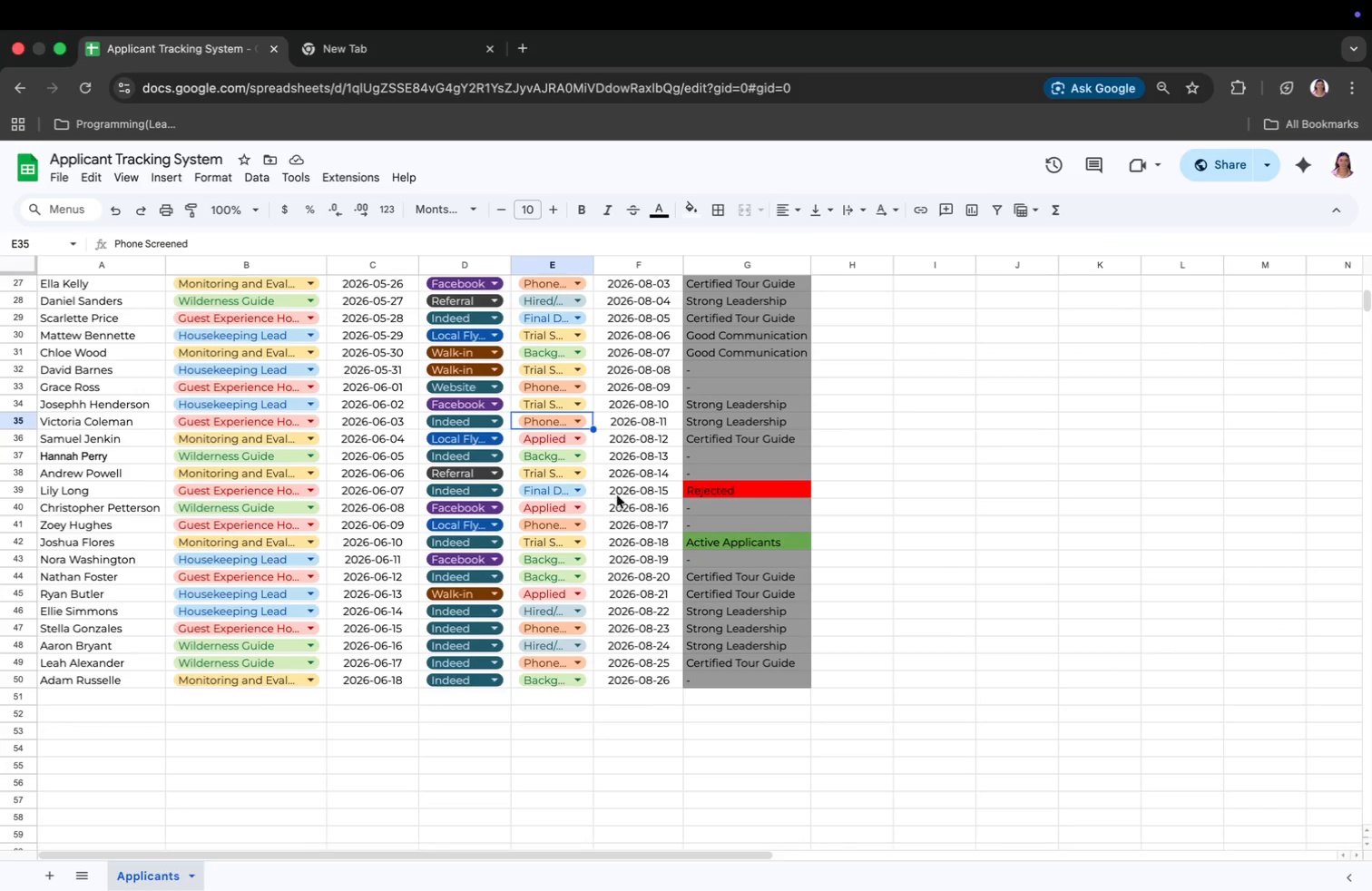 
mouse_move([563, 505])
 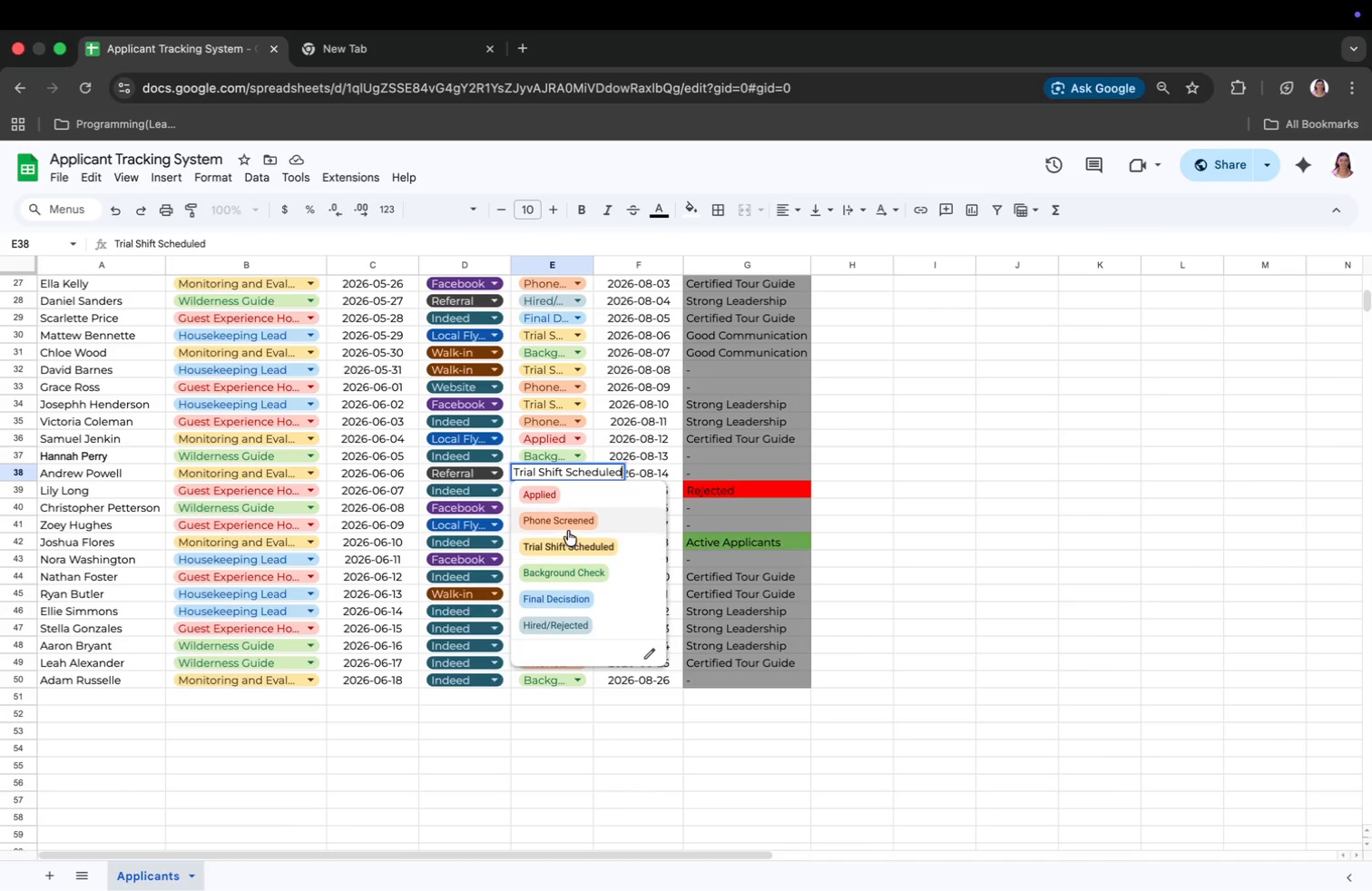 
left_click([568, 531])
 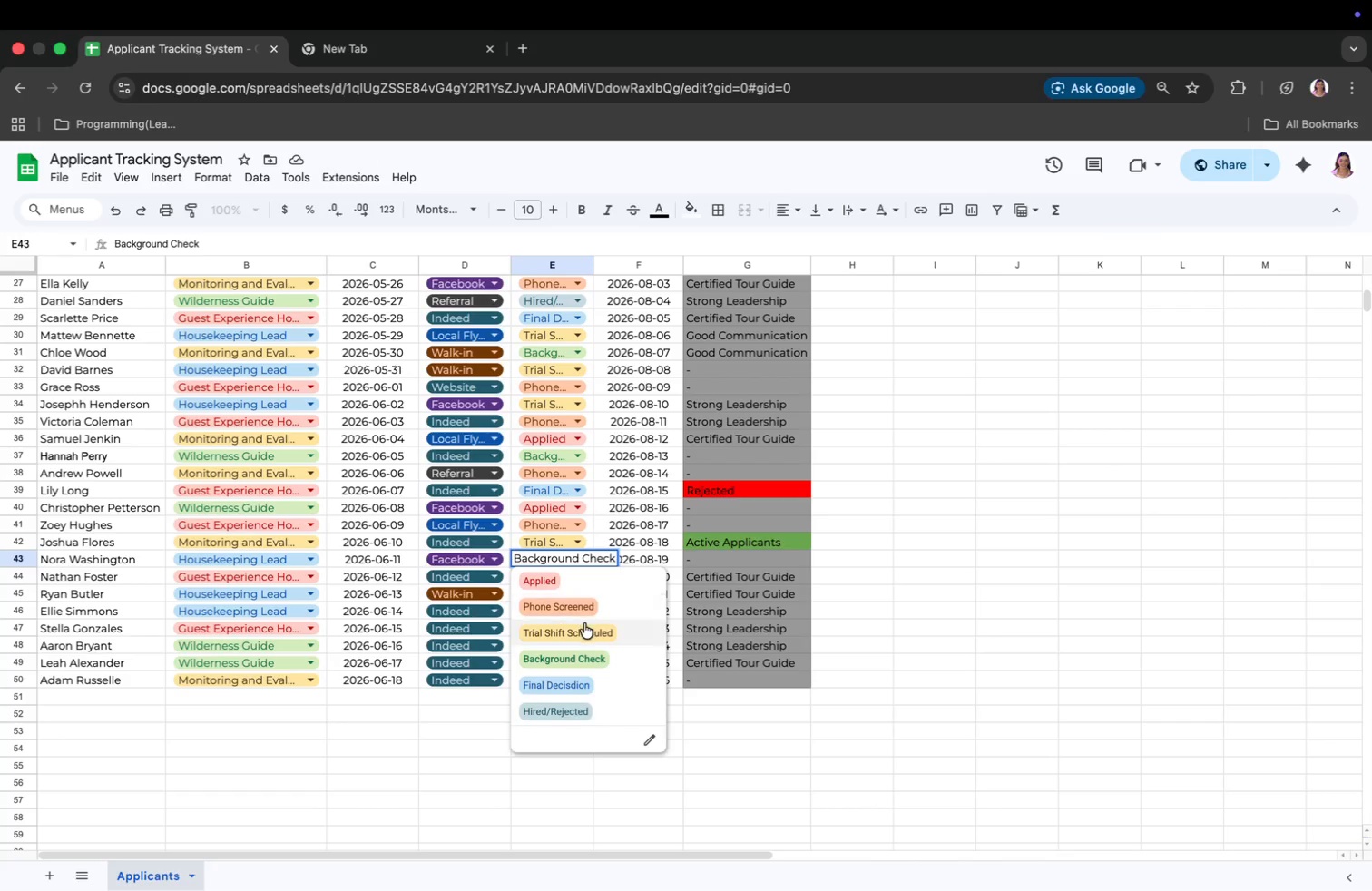 
wait(7.34)
 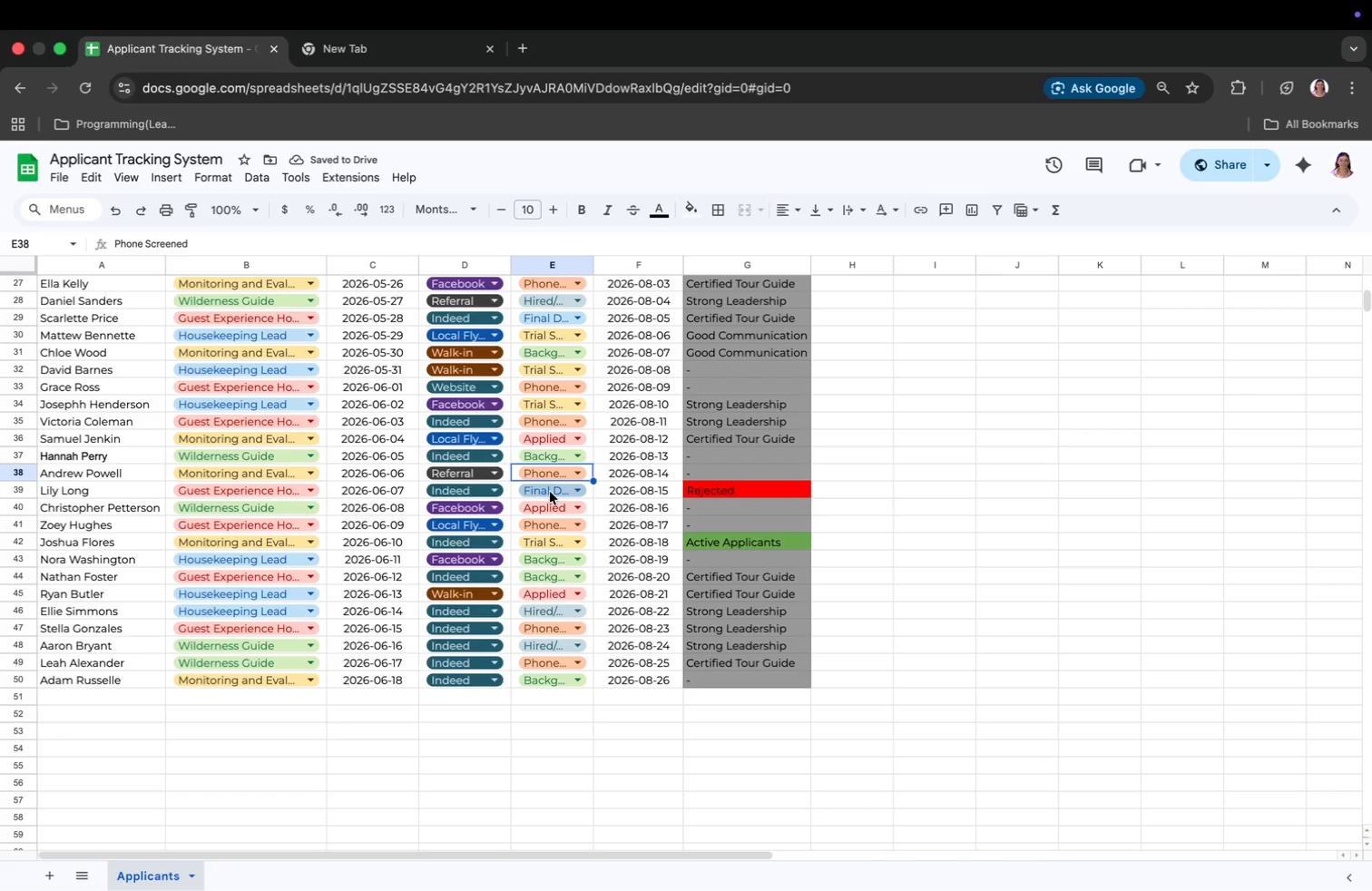 
left_click([566, 578])
 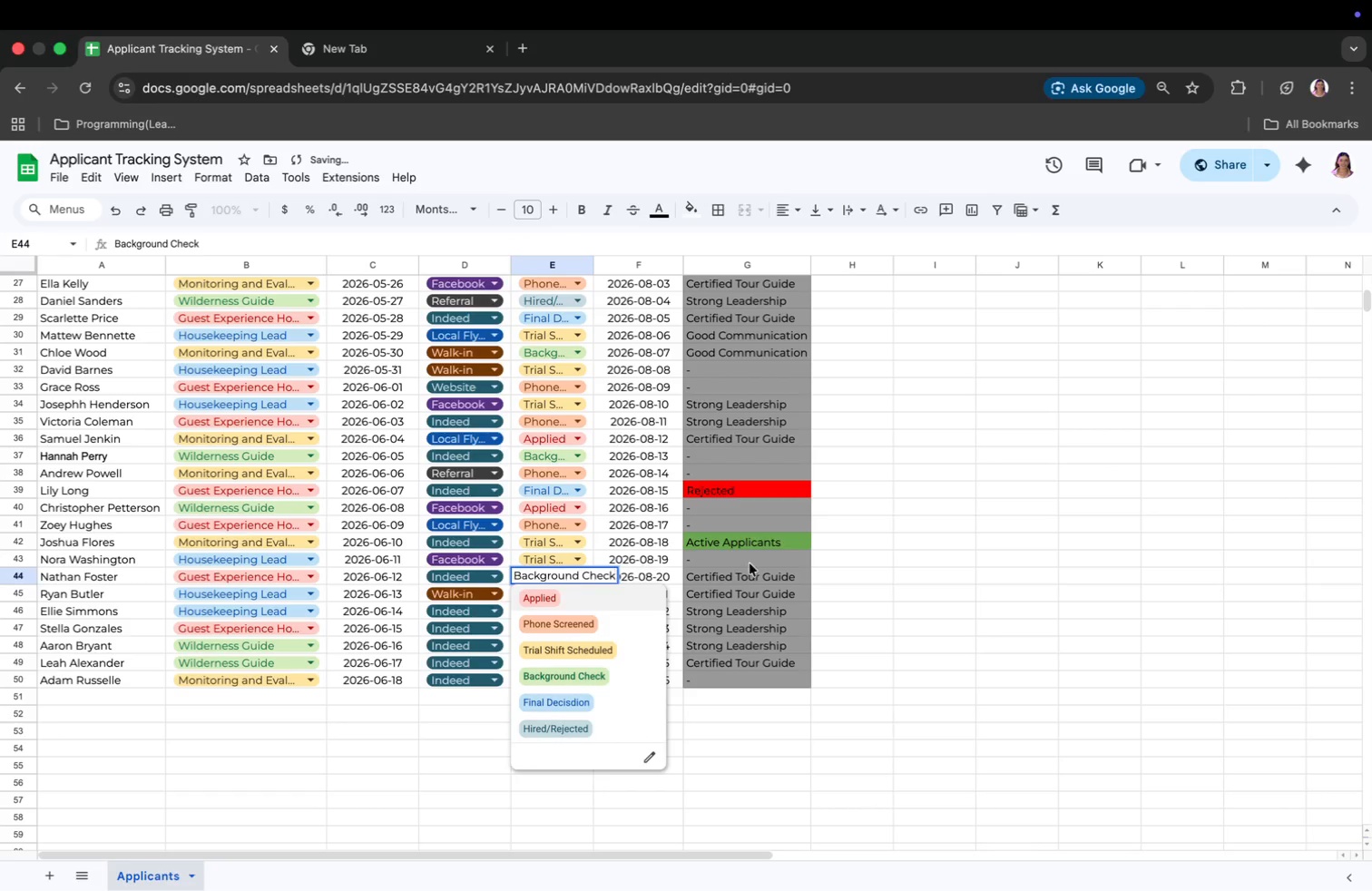 
left_click([750, 563])
 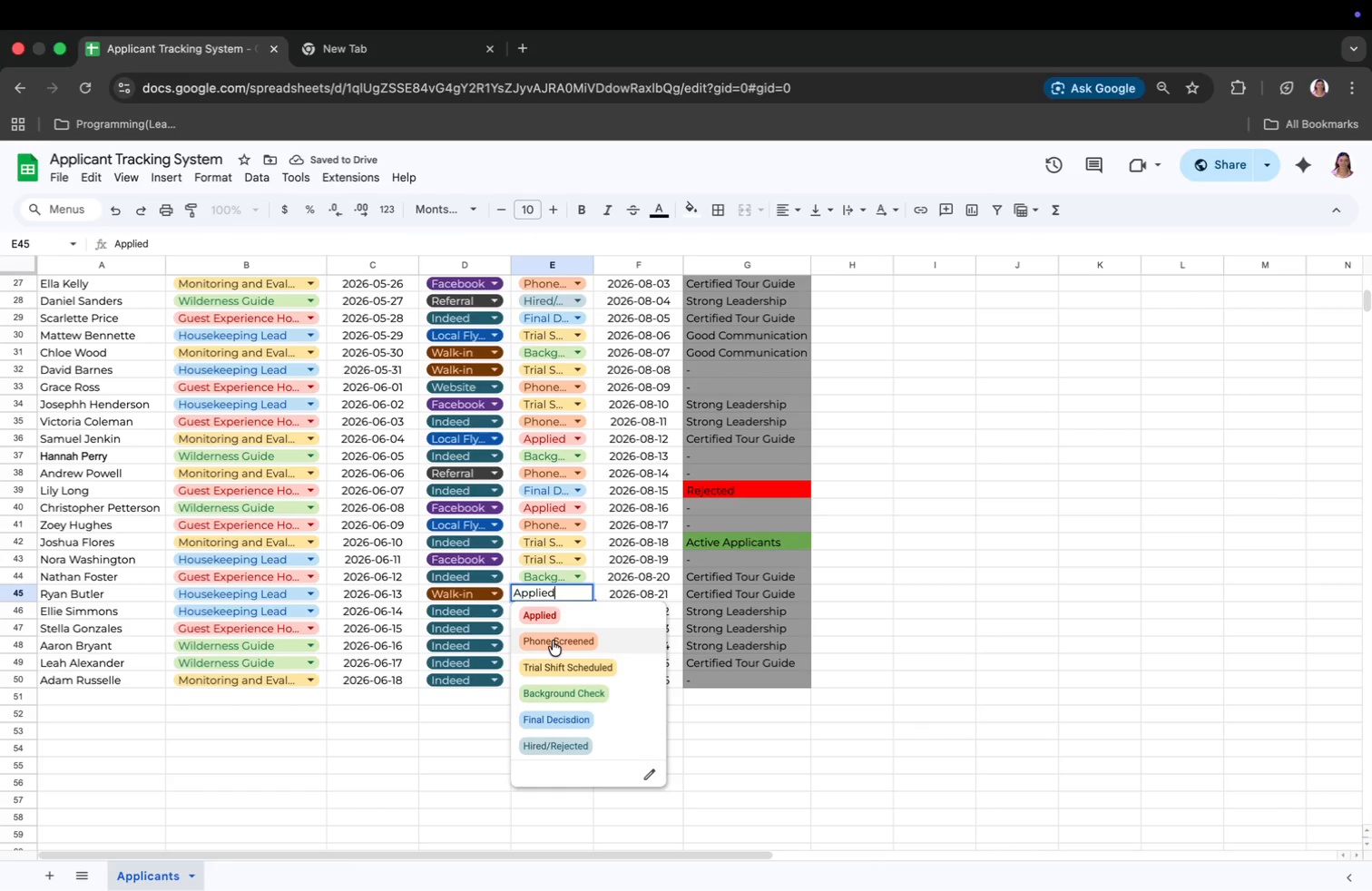 
mouse_move([561, 612])
 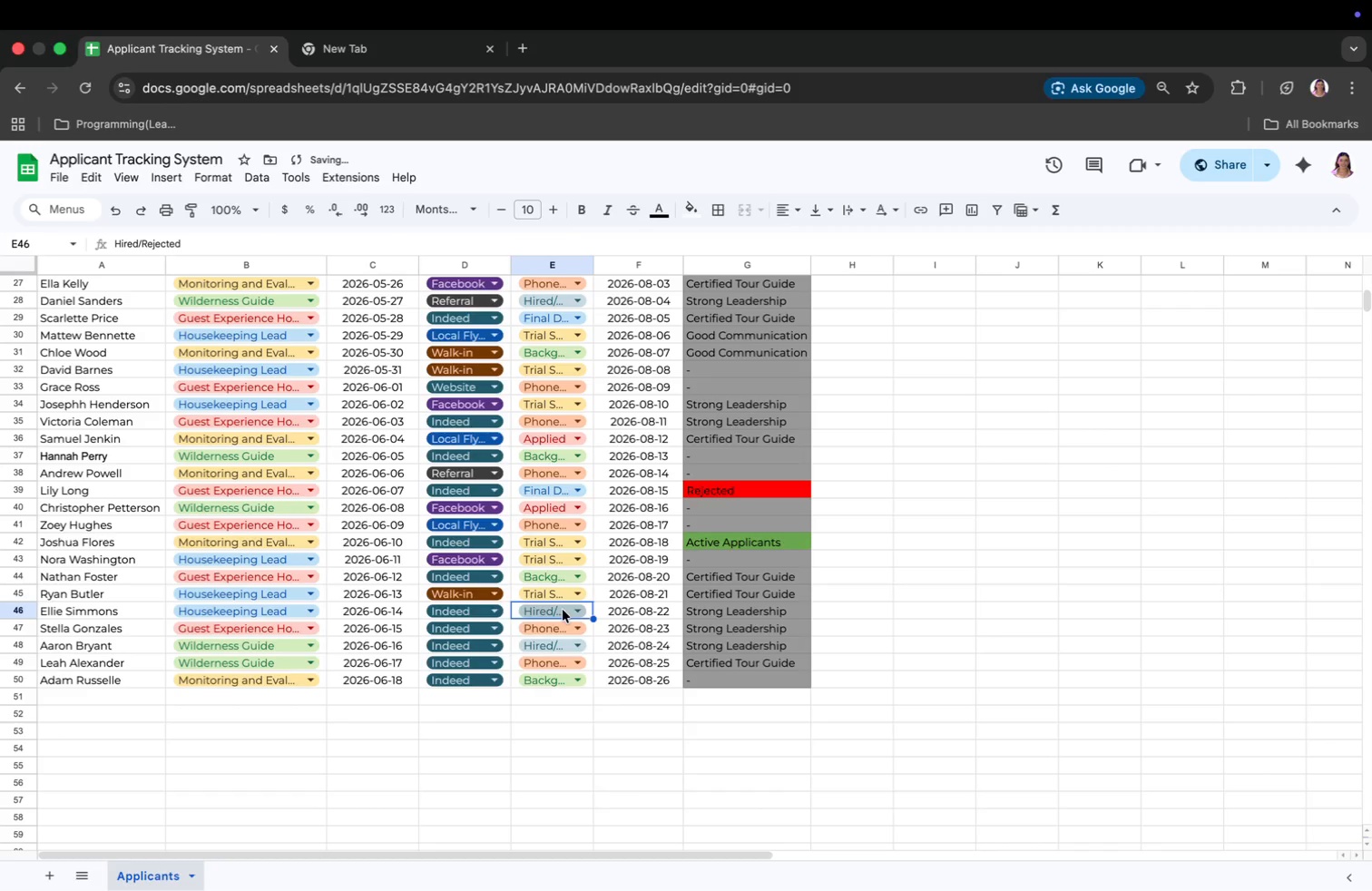 
left_click([563, 610])
 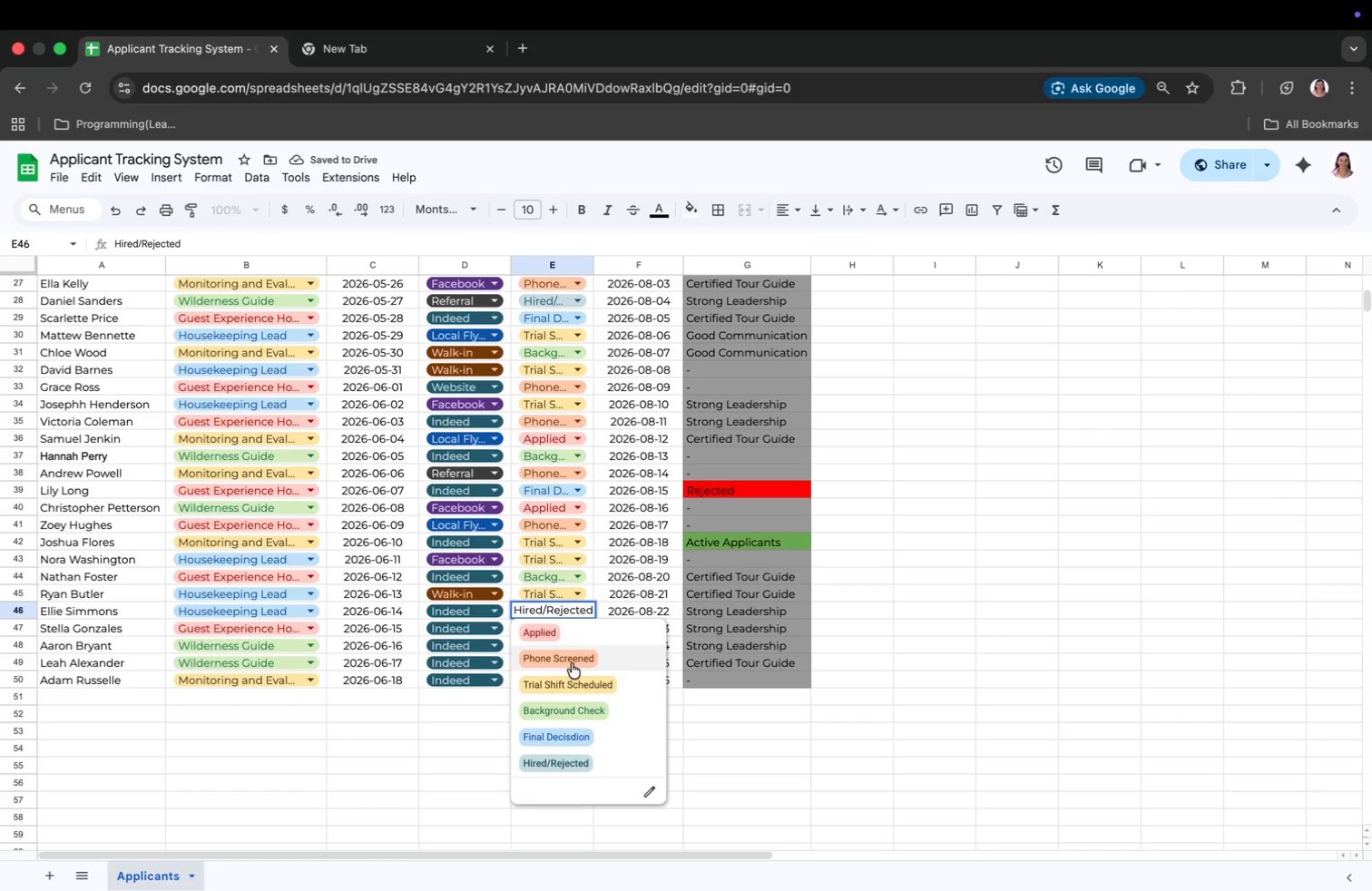 
left_click([573, 657])
 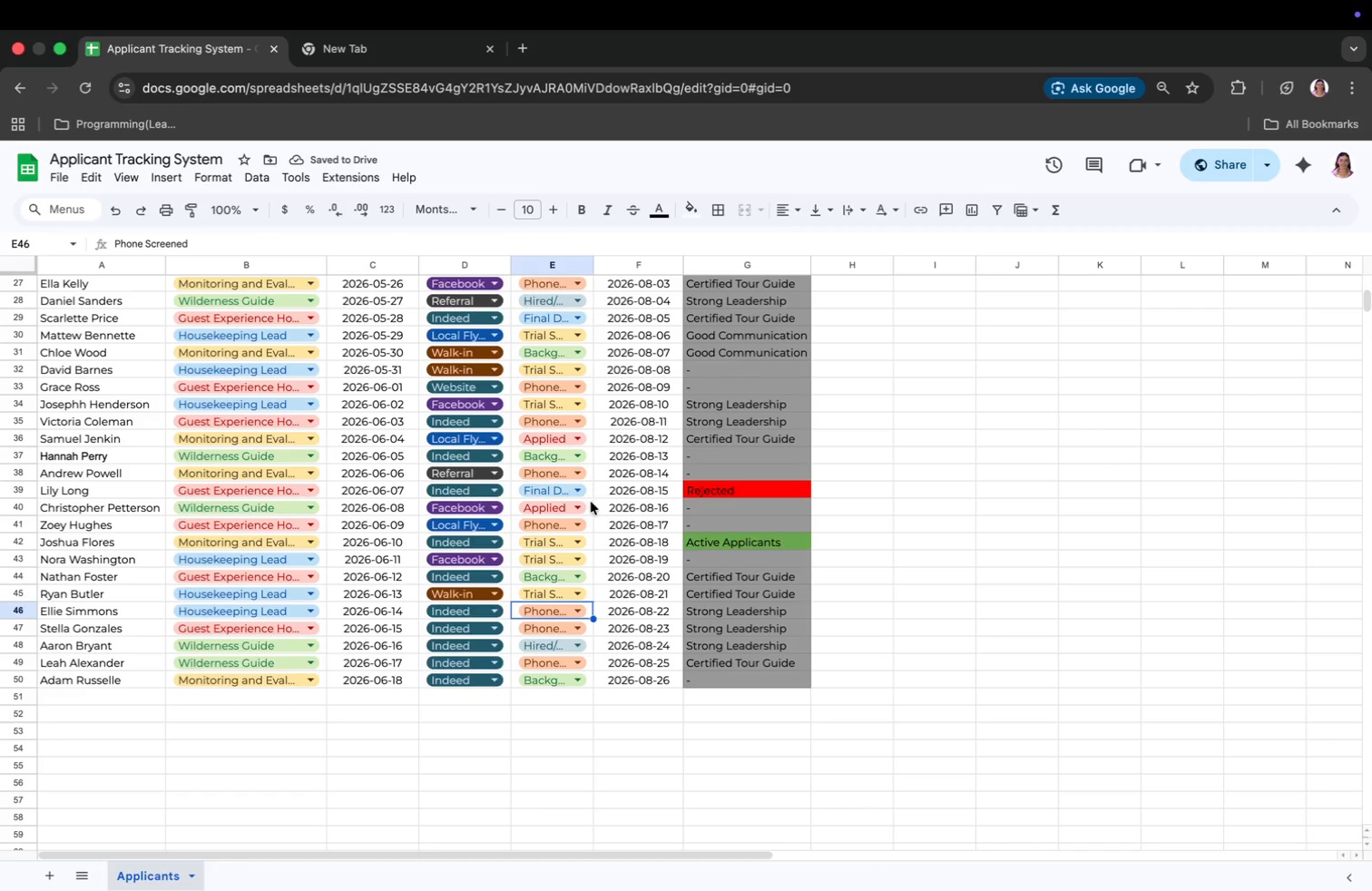 
mouse_move([558, 553])
 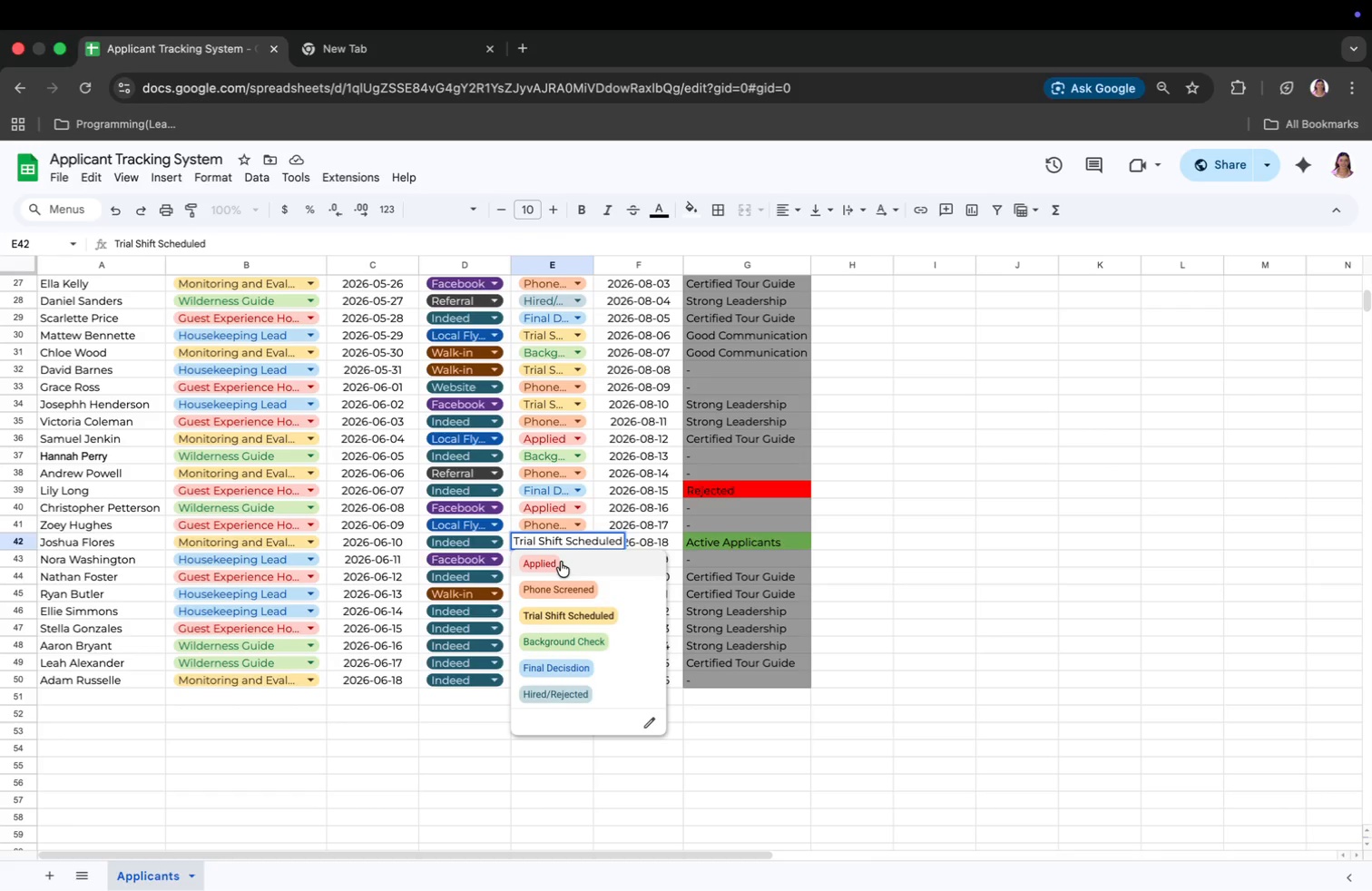 
left_click([561, 562])
 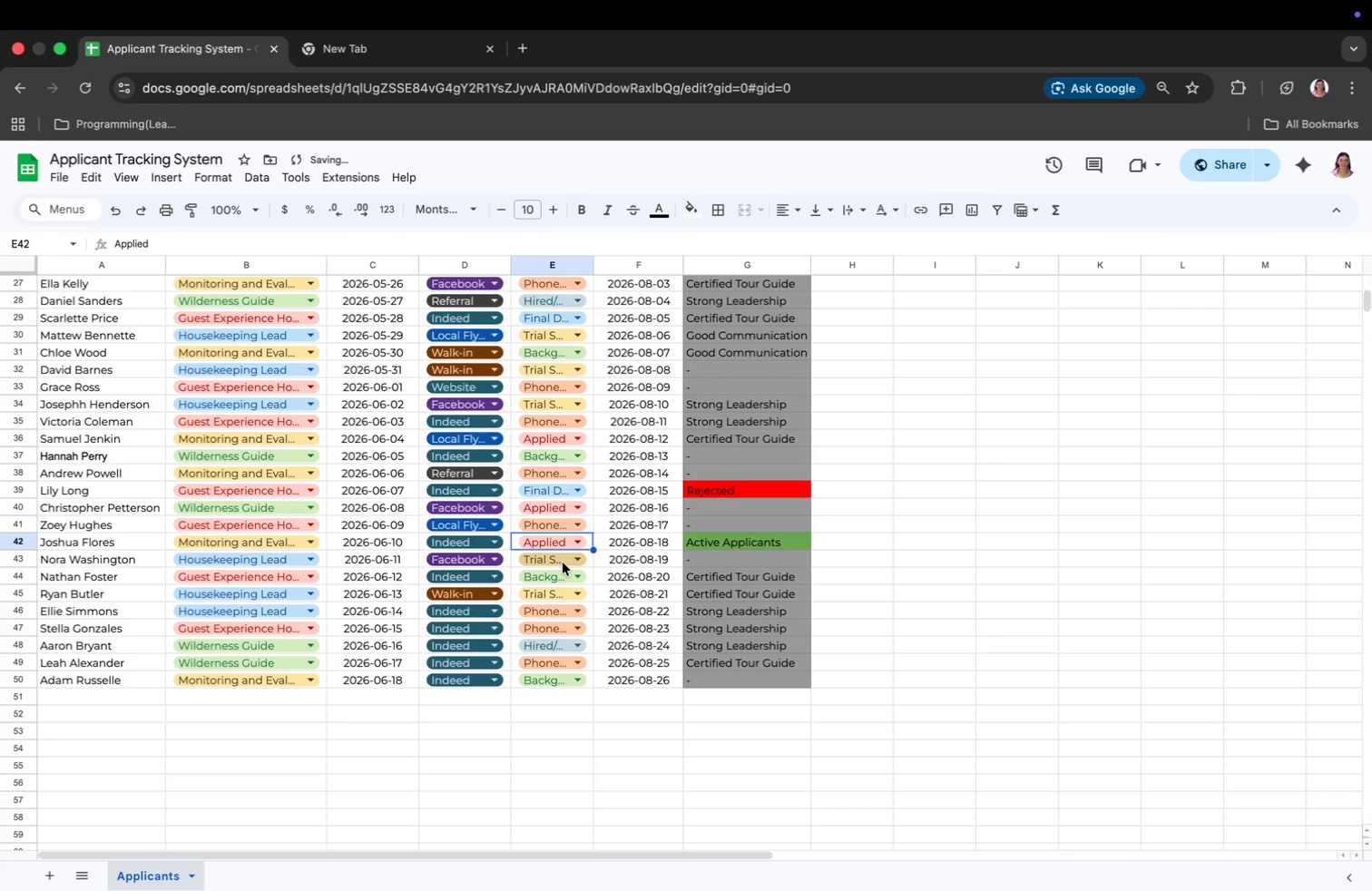 
scroll: coordinate [708, 375], scroll_direction: up, amount: 12.0
 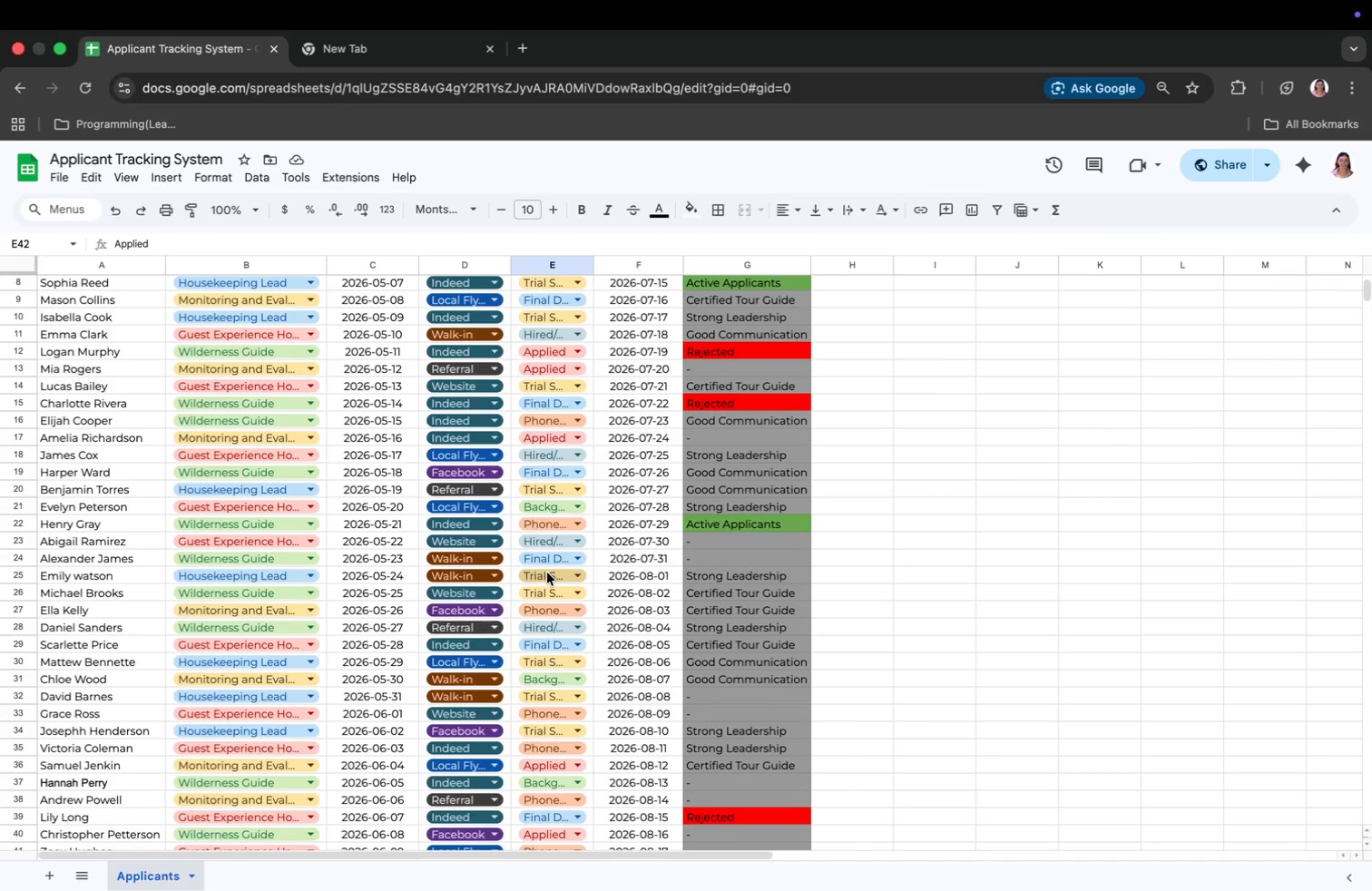 
left_click([547, 594])
 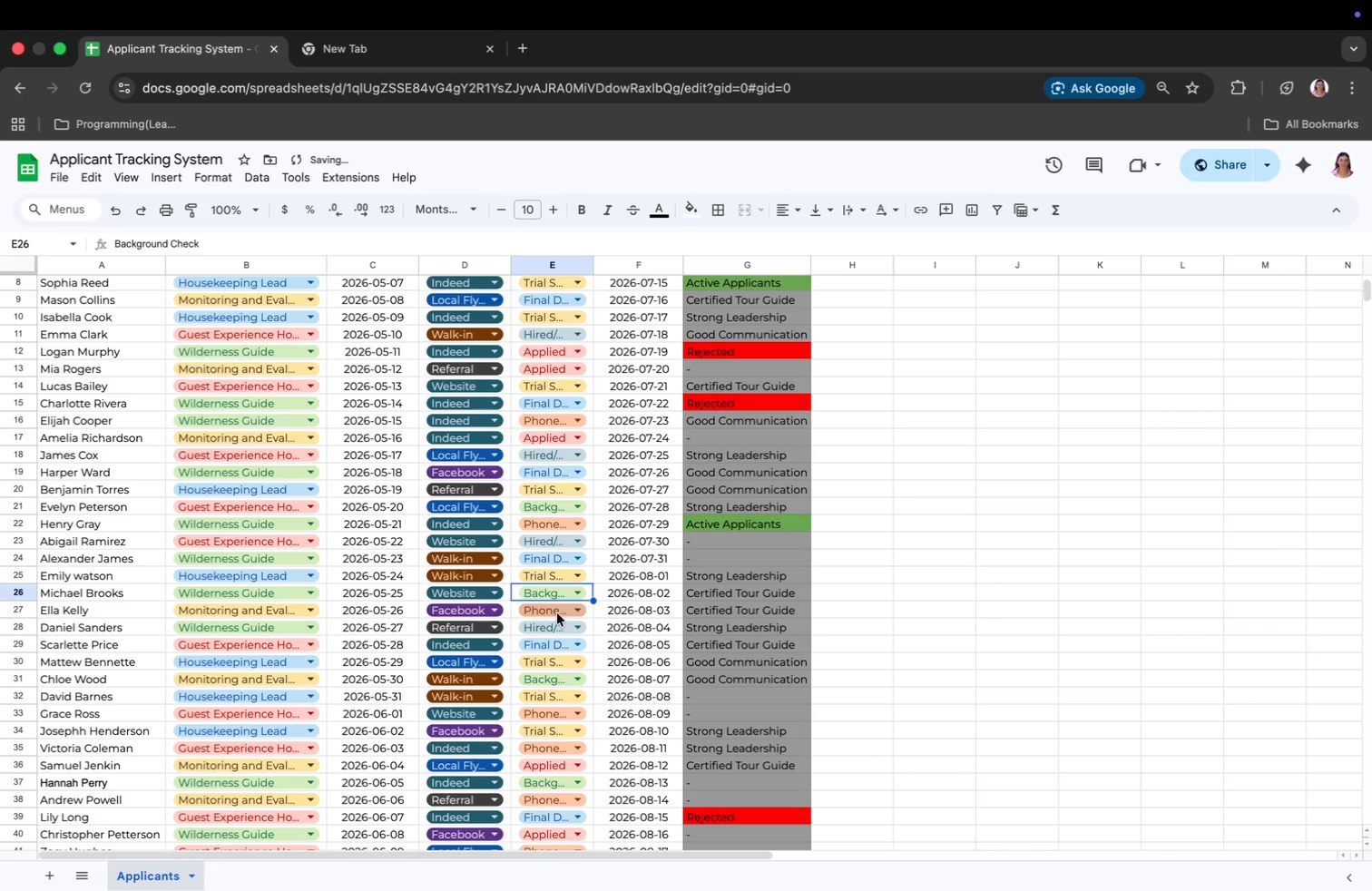 
wait(6.59)
 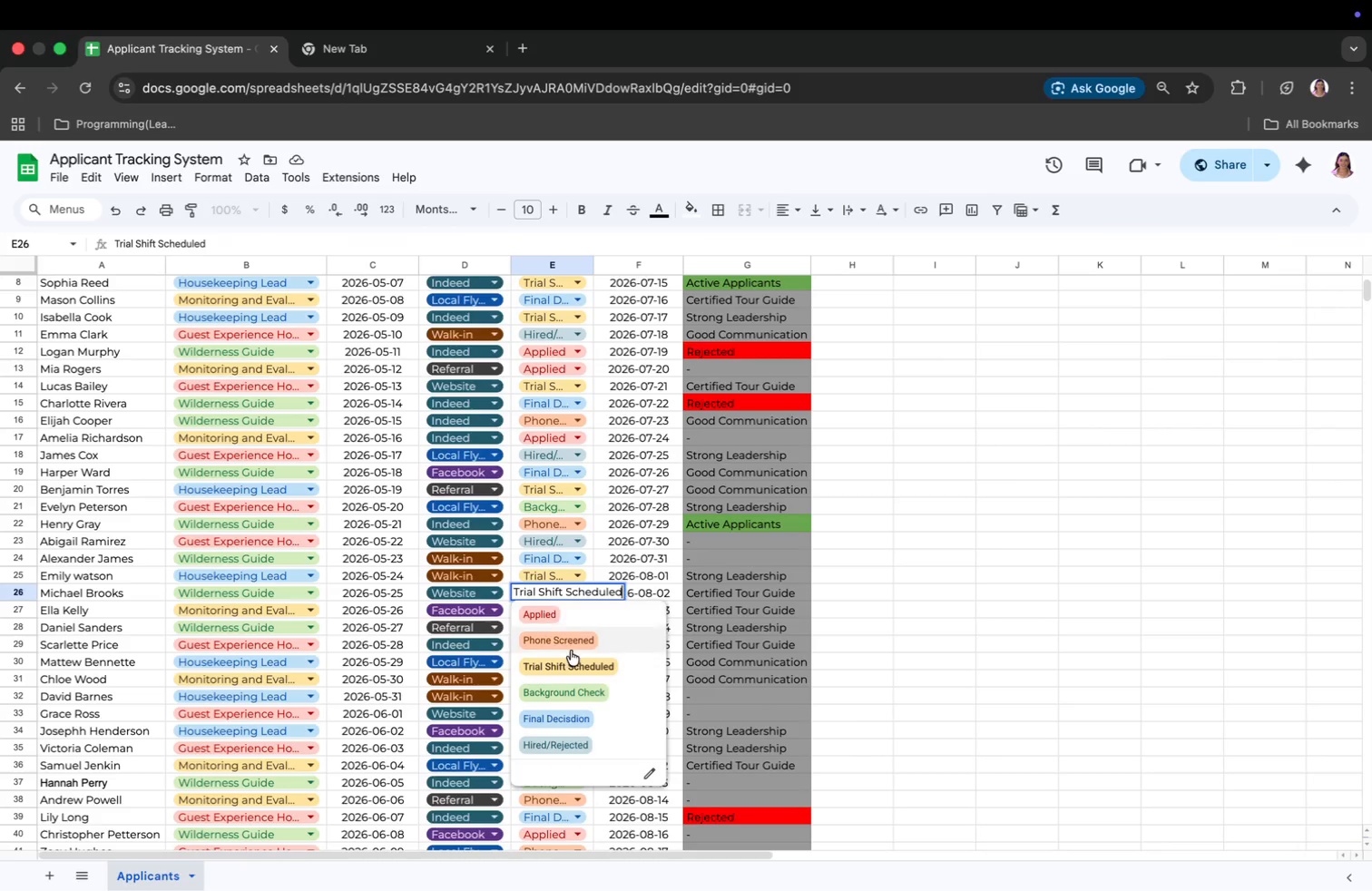 
scroll: coordinate [634, 489], scroll_direction: up, amount: 21.0
 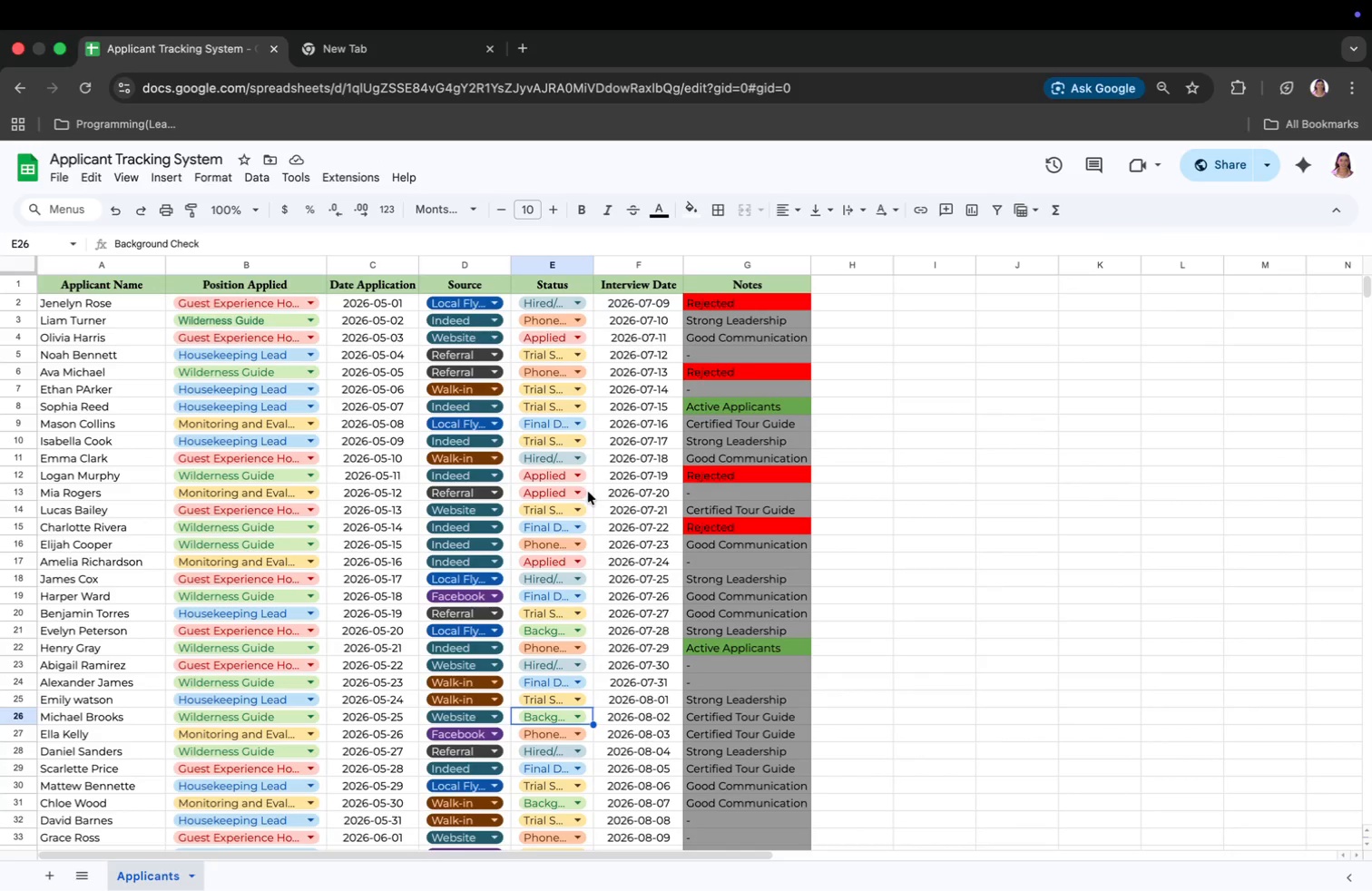 
scroll: coordinate [767, 433], scroll_direction: down, amount: 3.0
 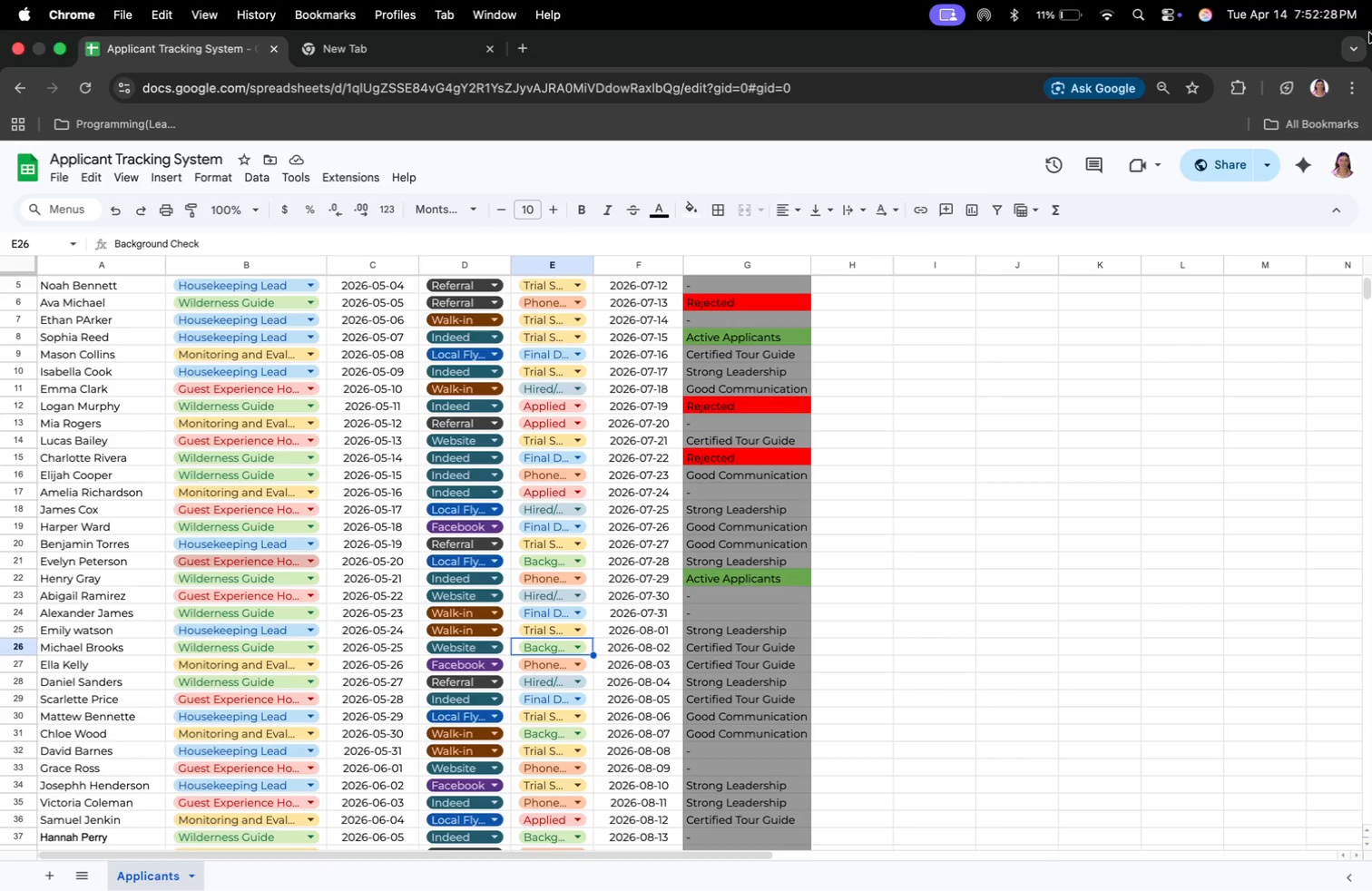 
wait(15.69)
 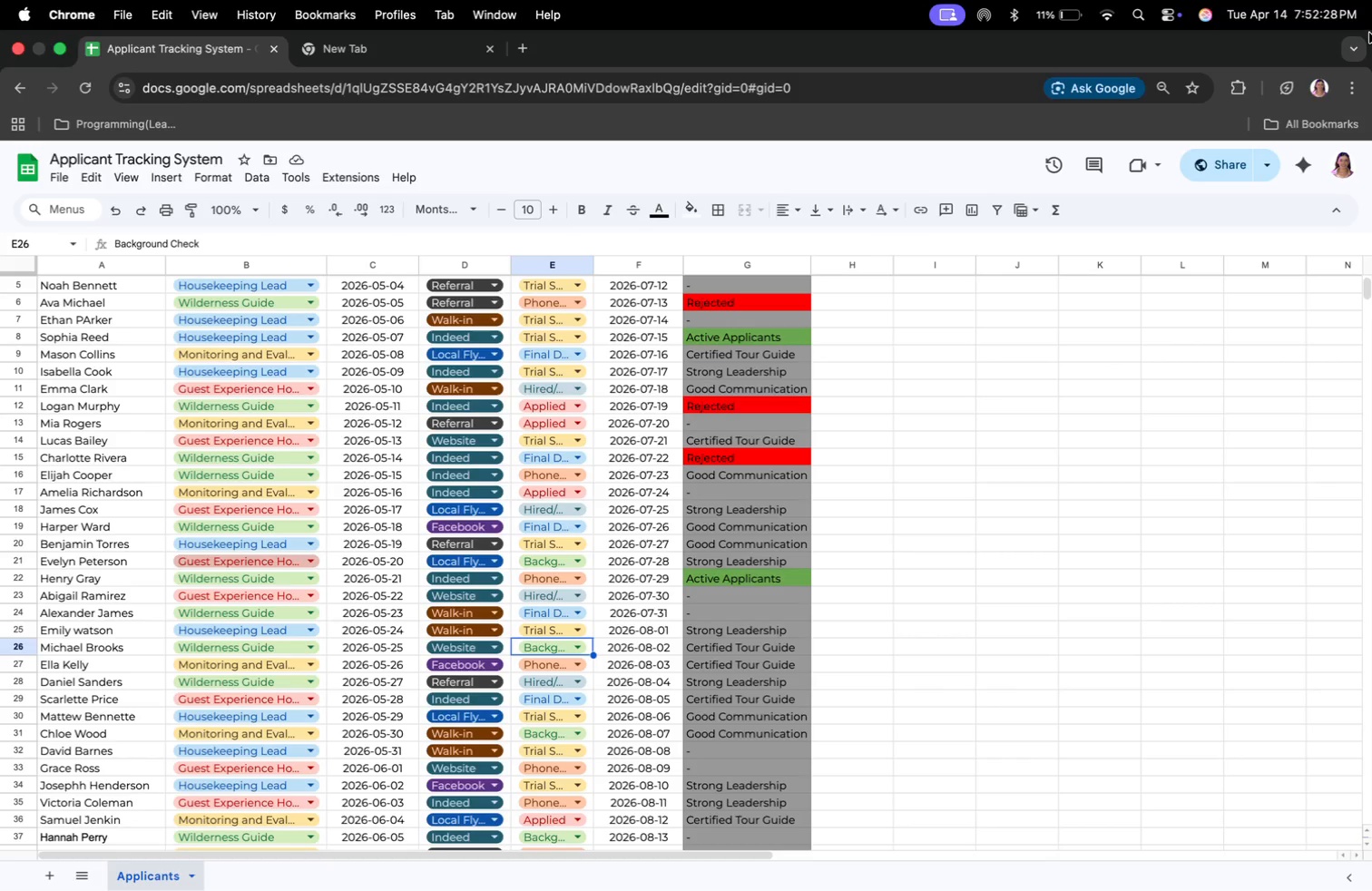 
scroll: coordinate [891, 328], scroll_direction: down, amount: 5.0
 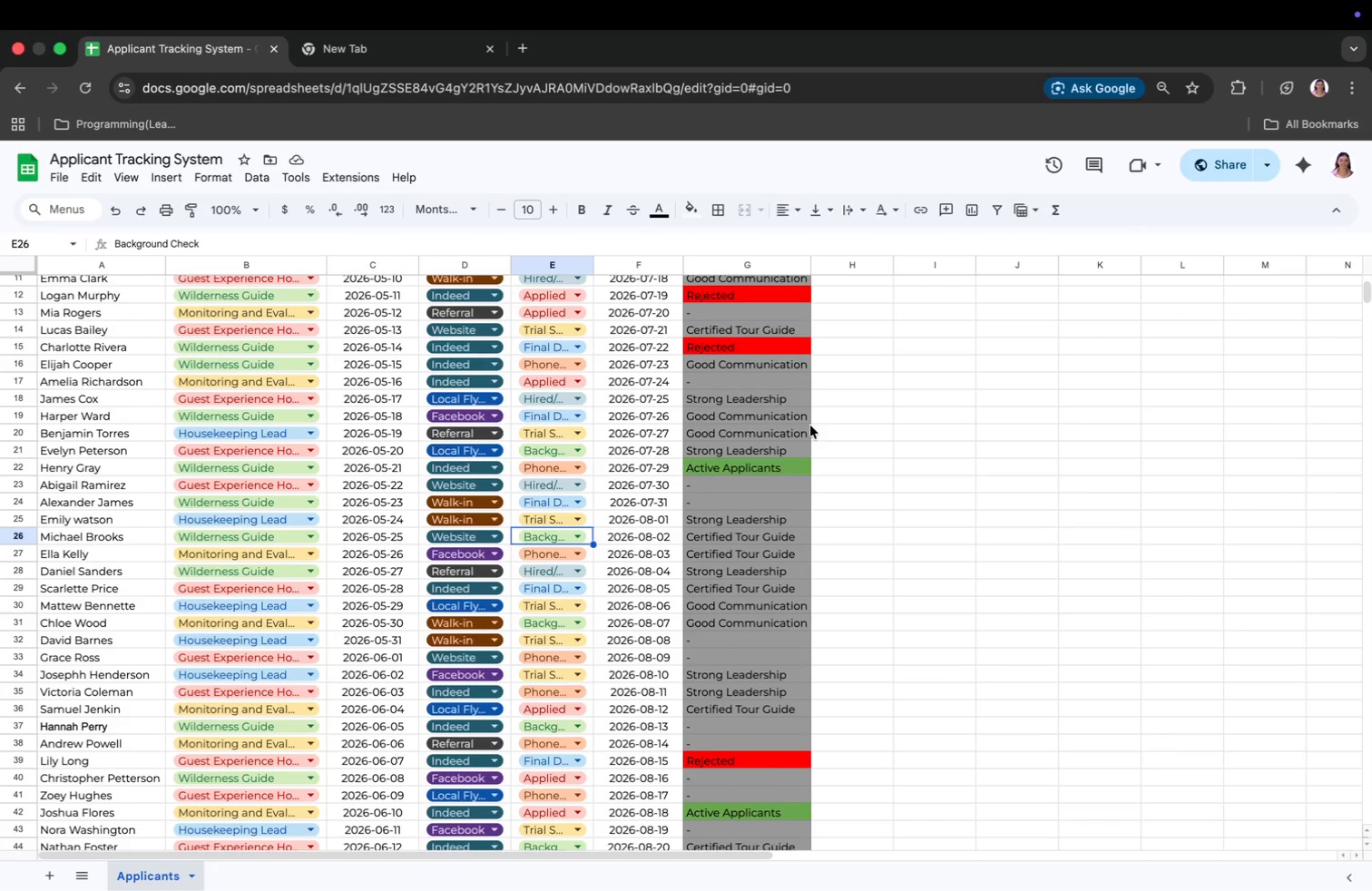 
left_click([637, 457])
 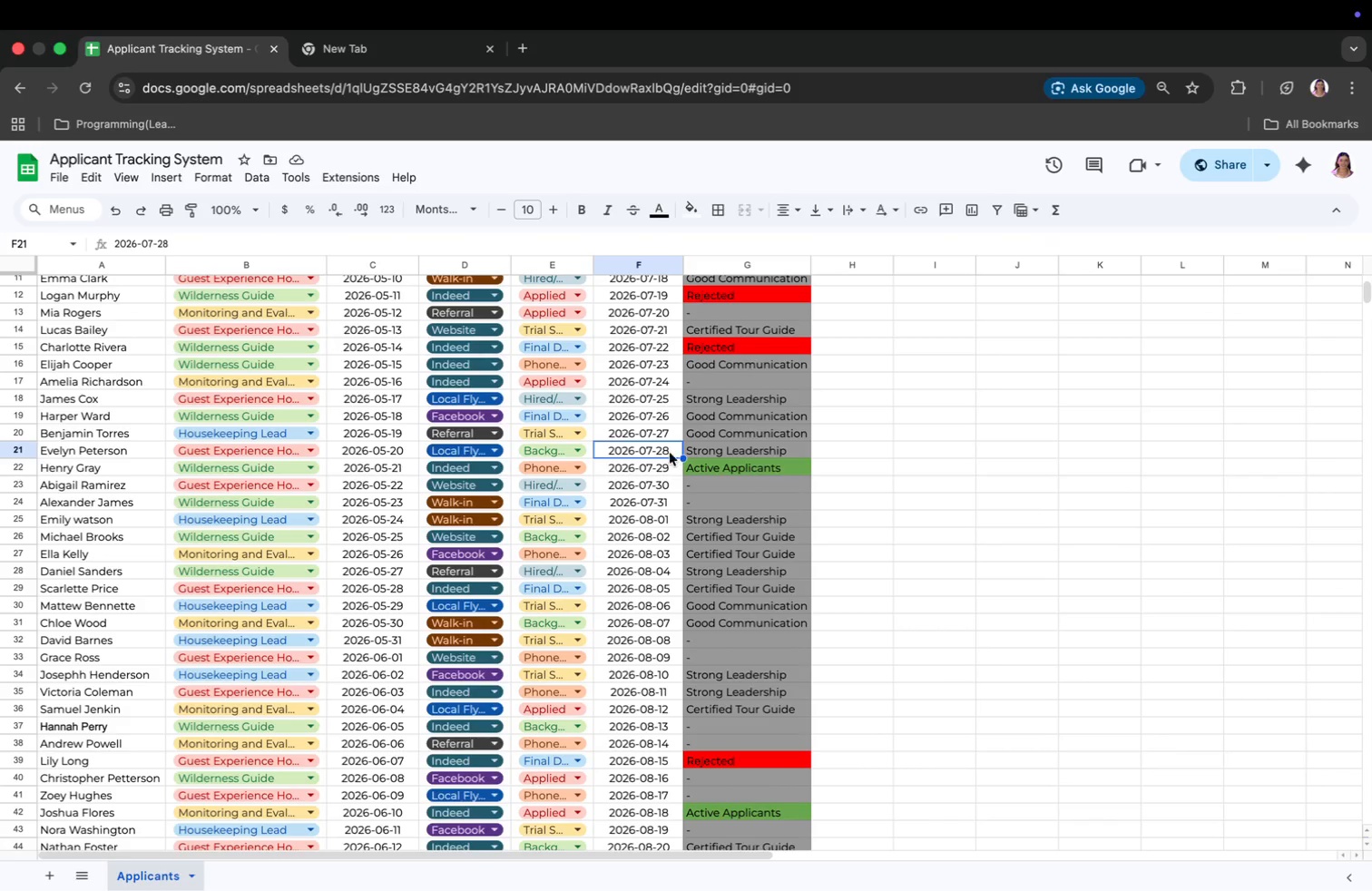 
key(Meta+CommandLeft)
 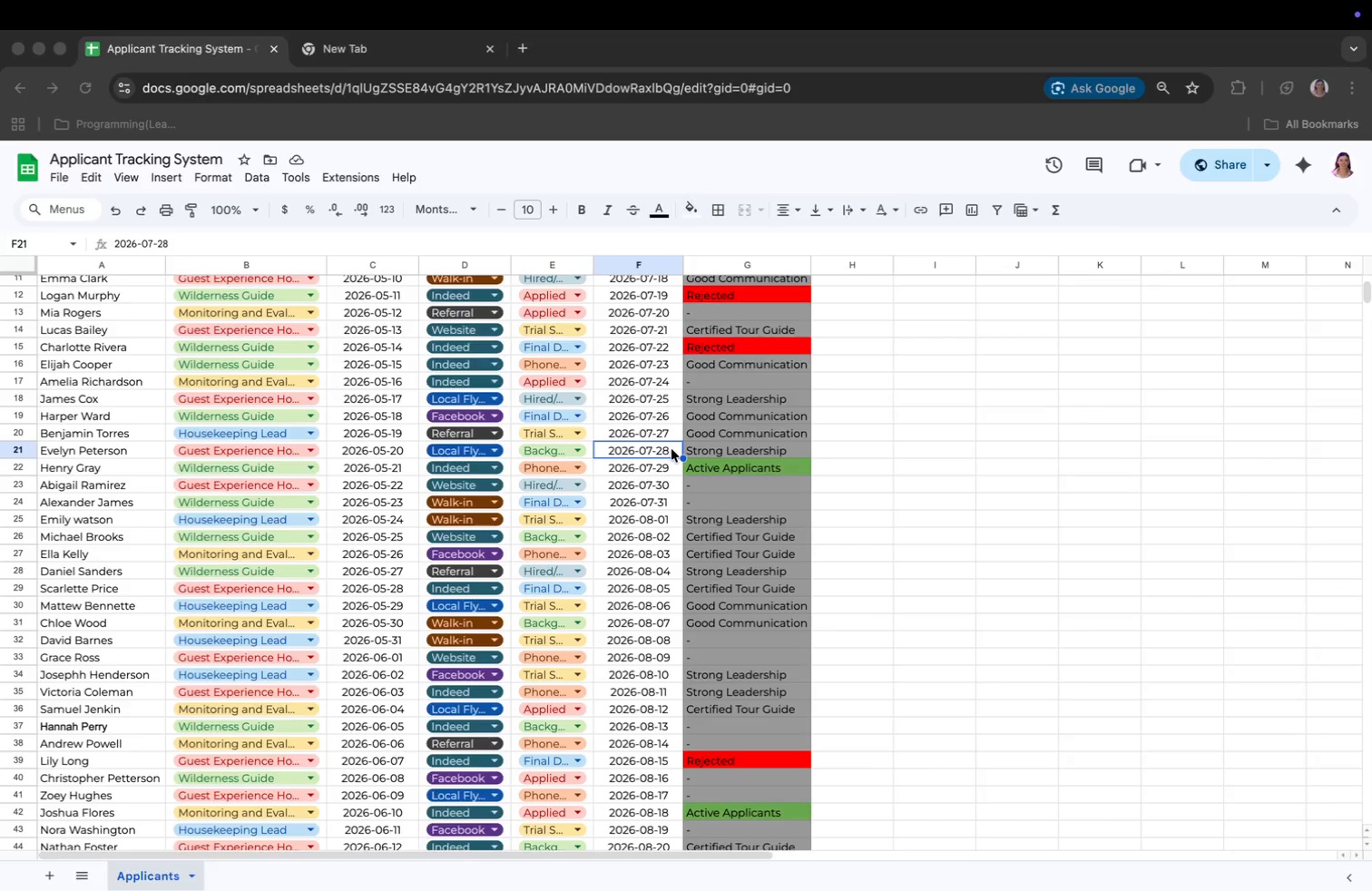 
key(Meta+Tab)